 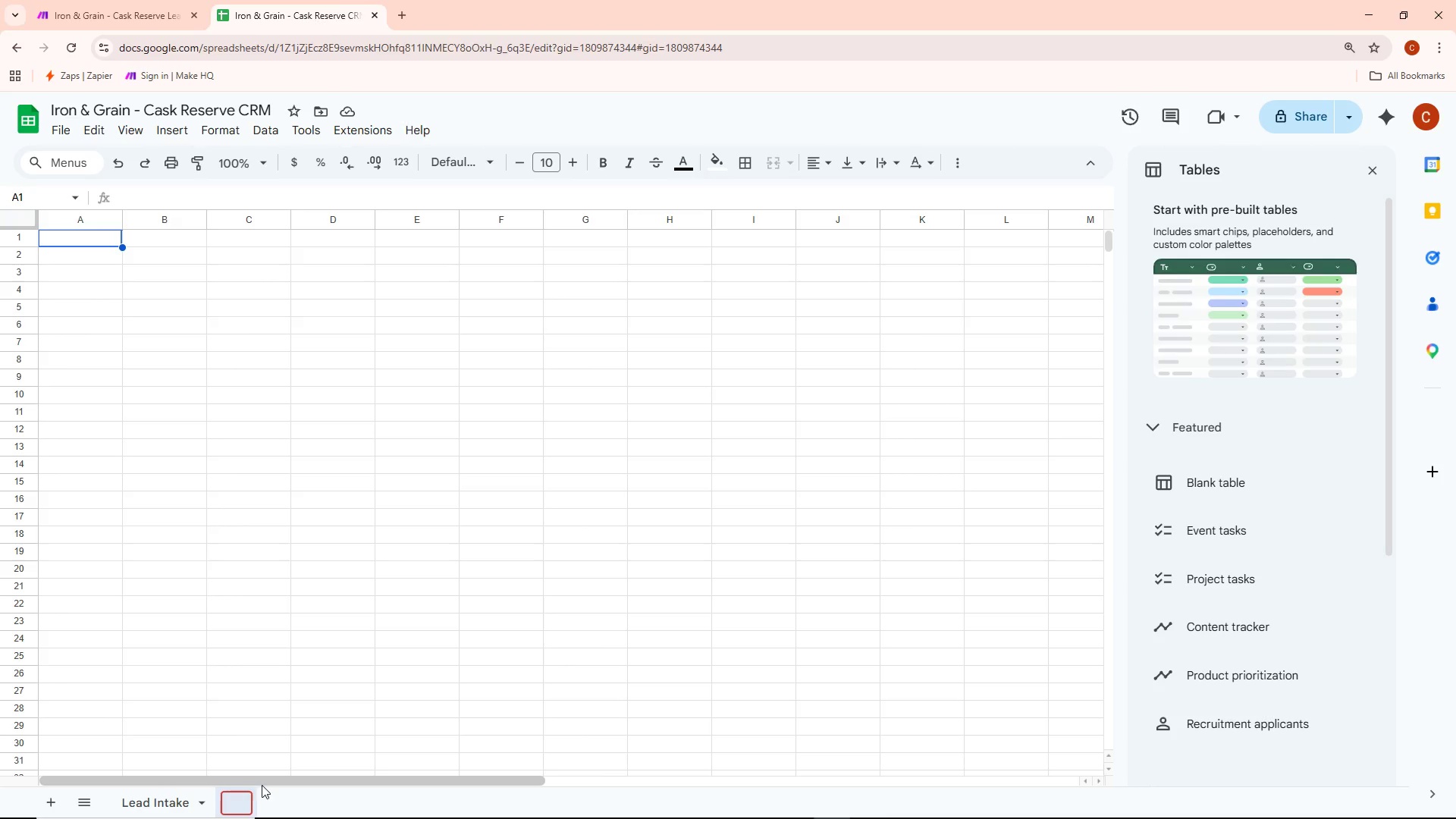 
type(Pipe)
 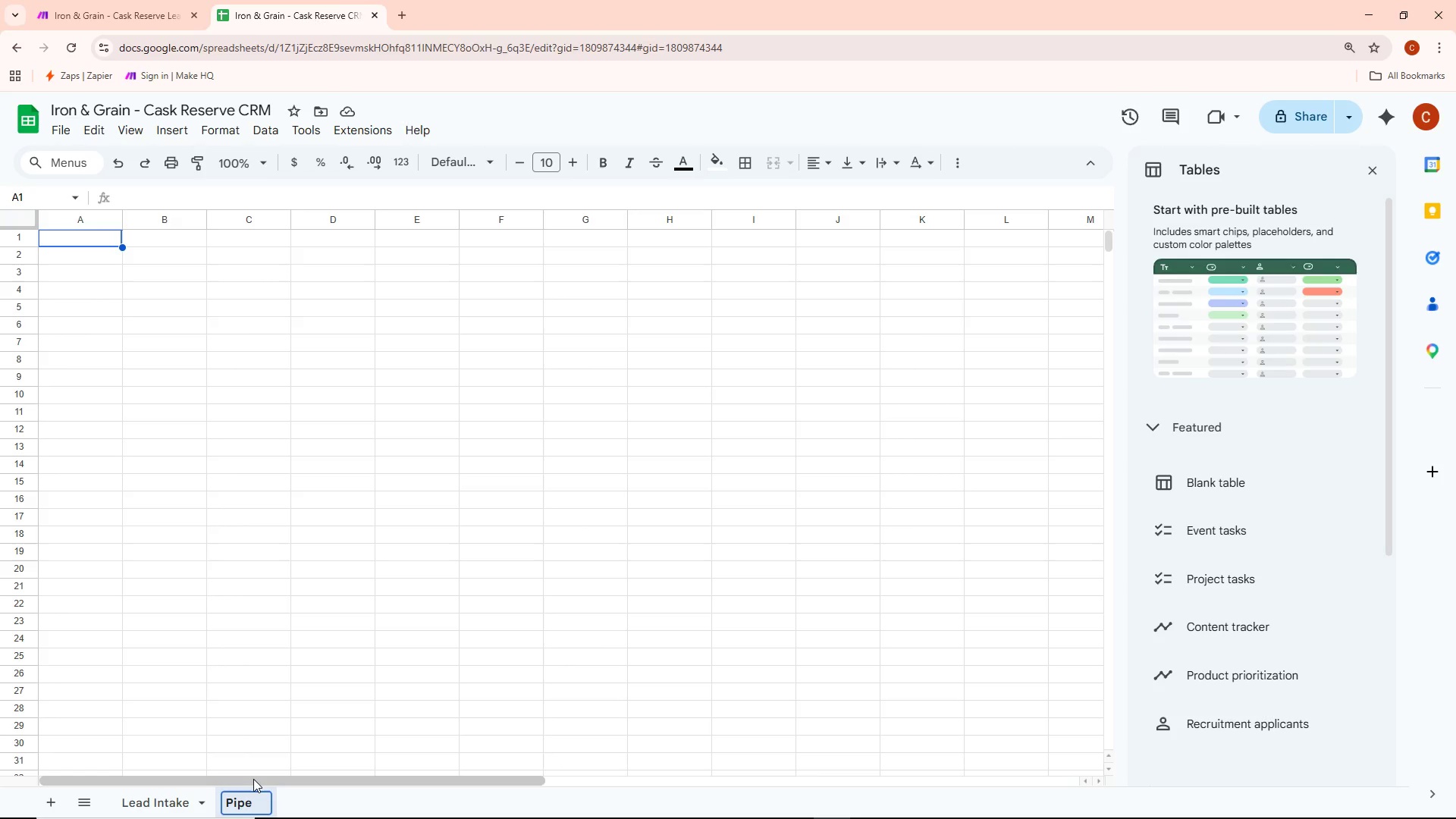 
wait(5.33)
 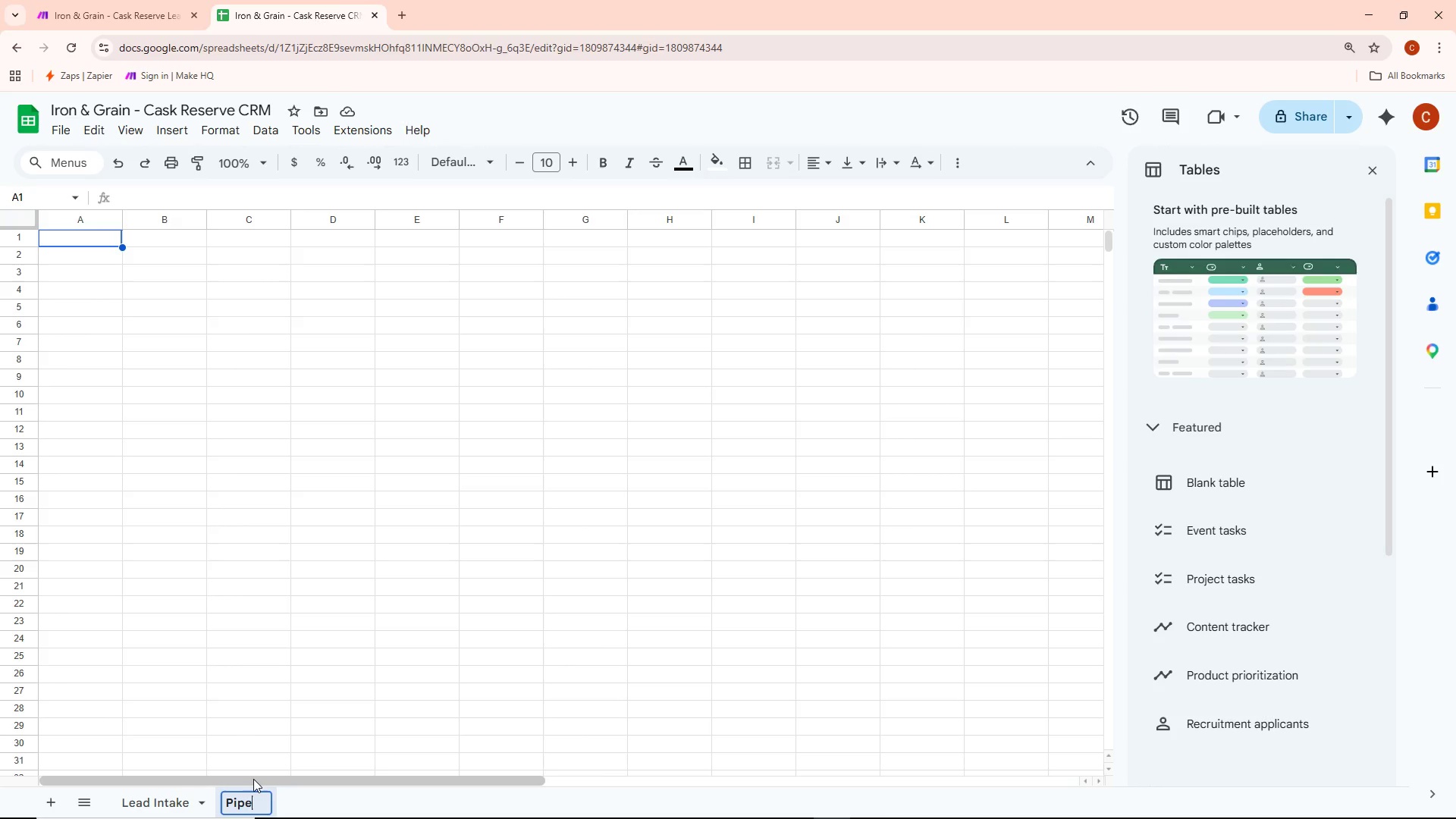 
type(line Tracker)
 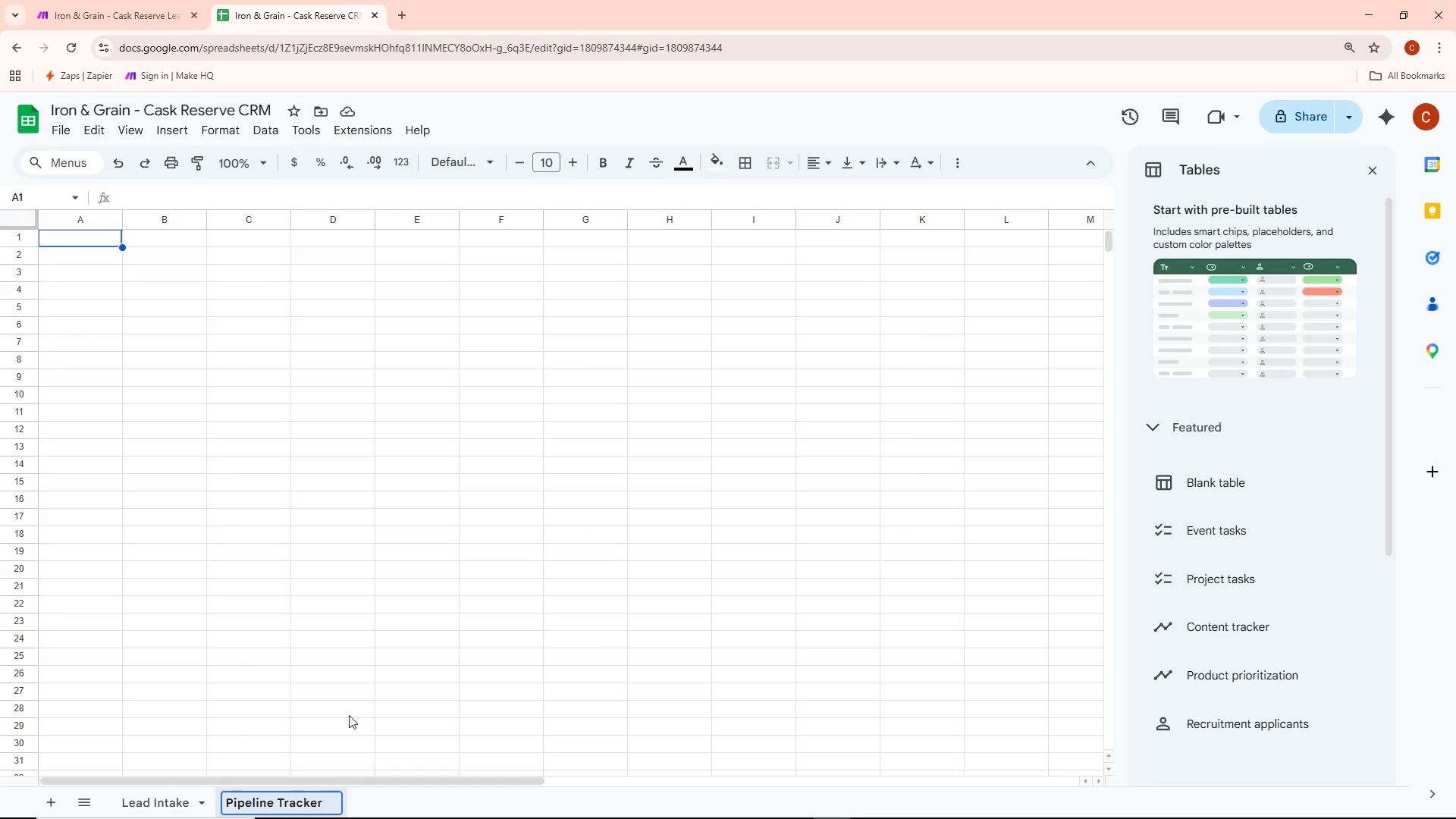 
double_click([74, 238])
 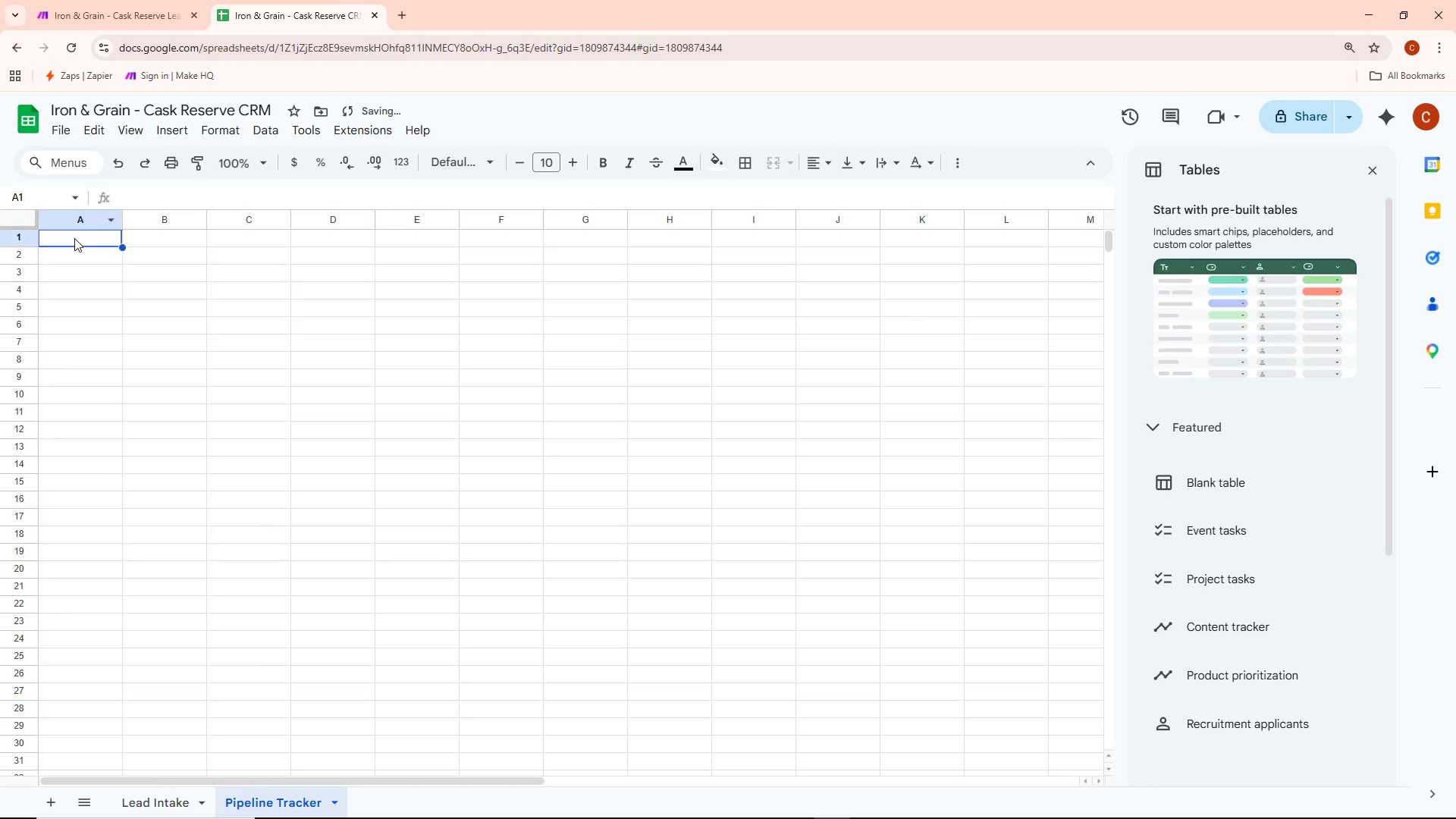 
triple_click([74, 238])
 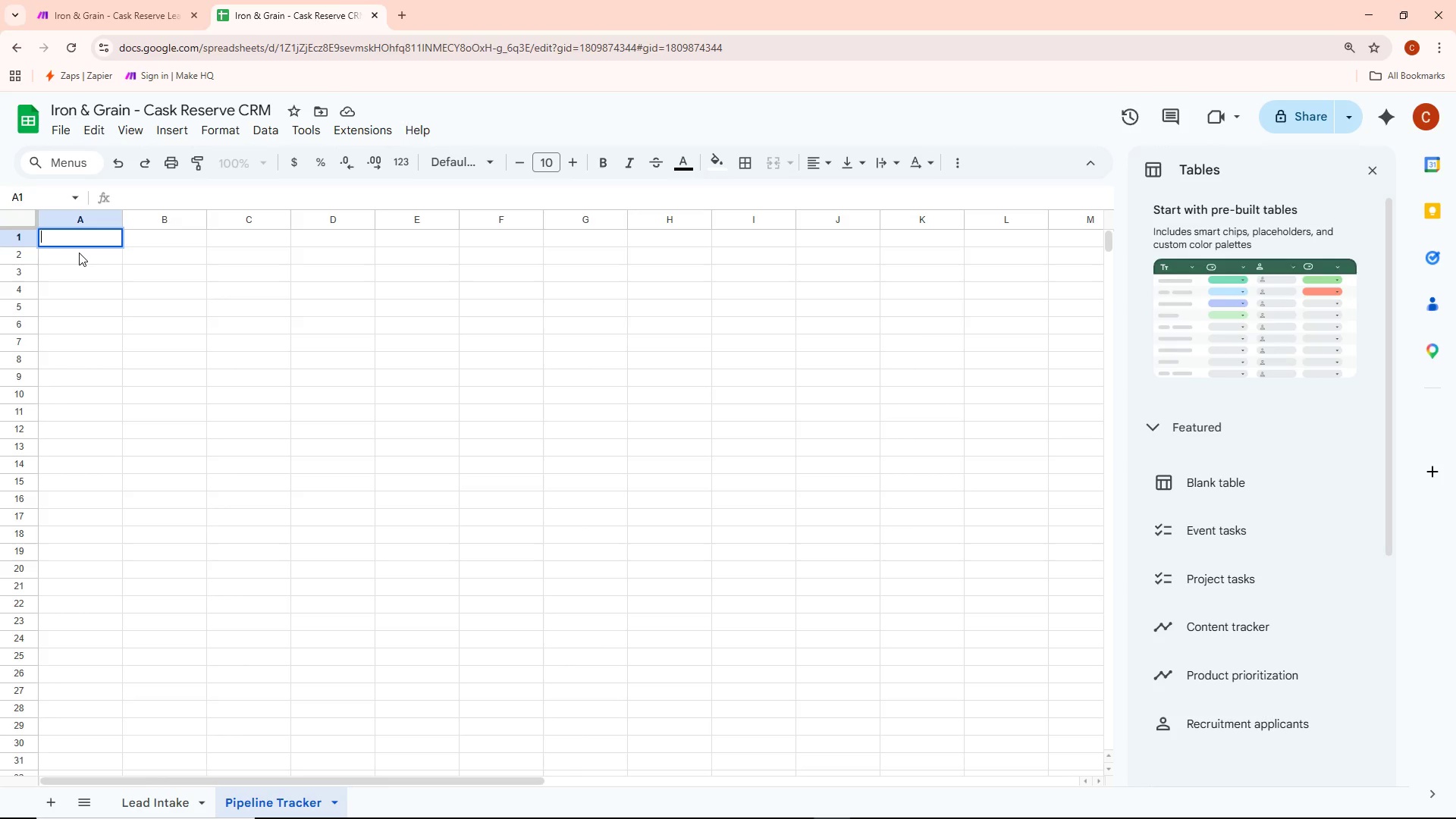 
wait(33.24)
 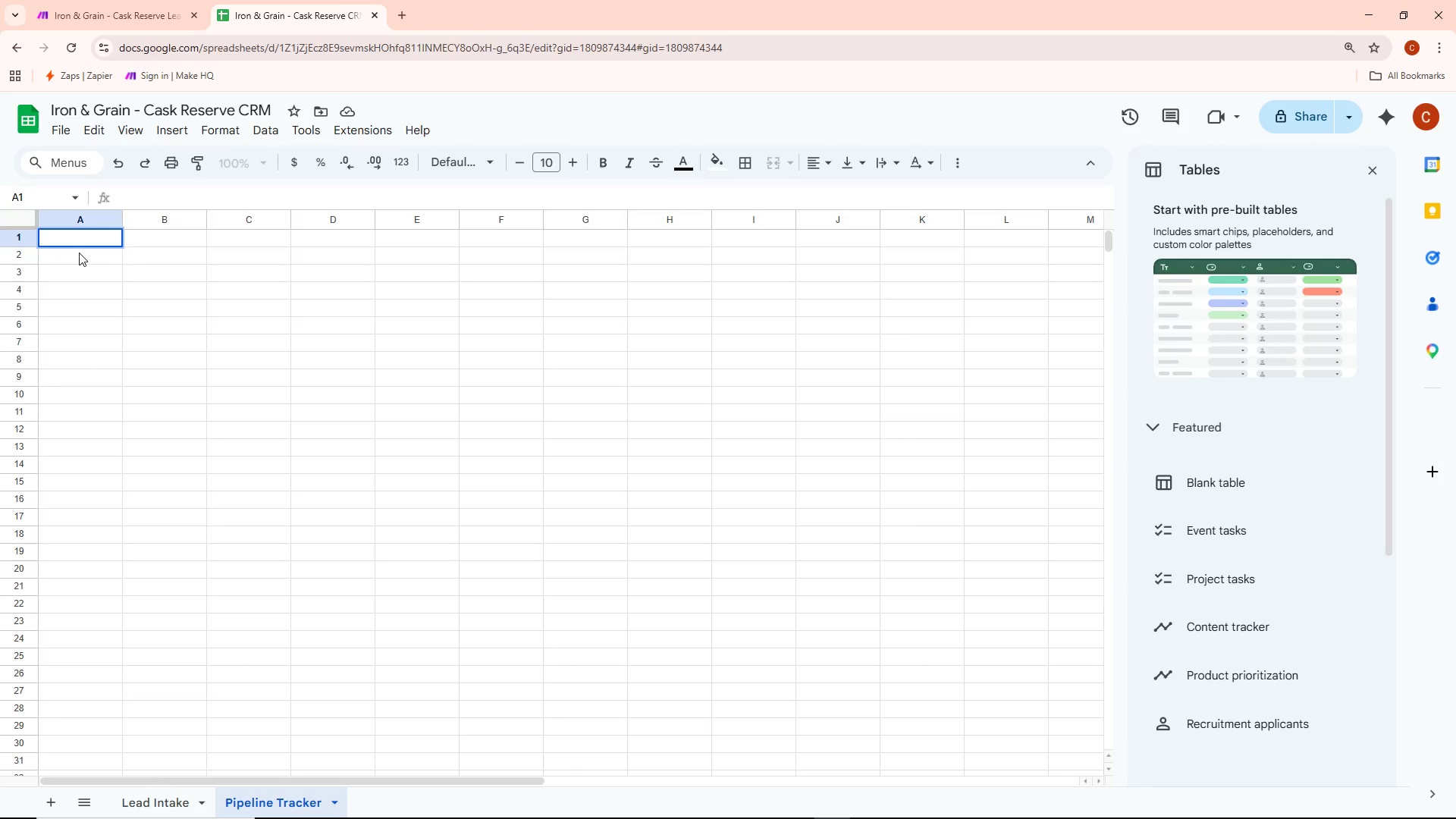 
type(G)
key(Backspace)
type(Full_Name)
 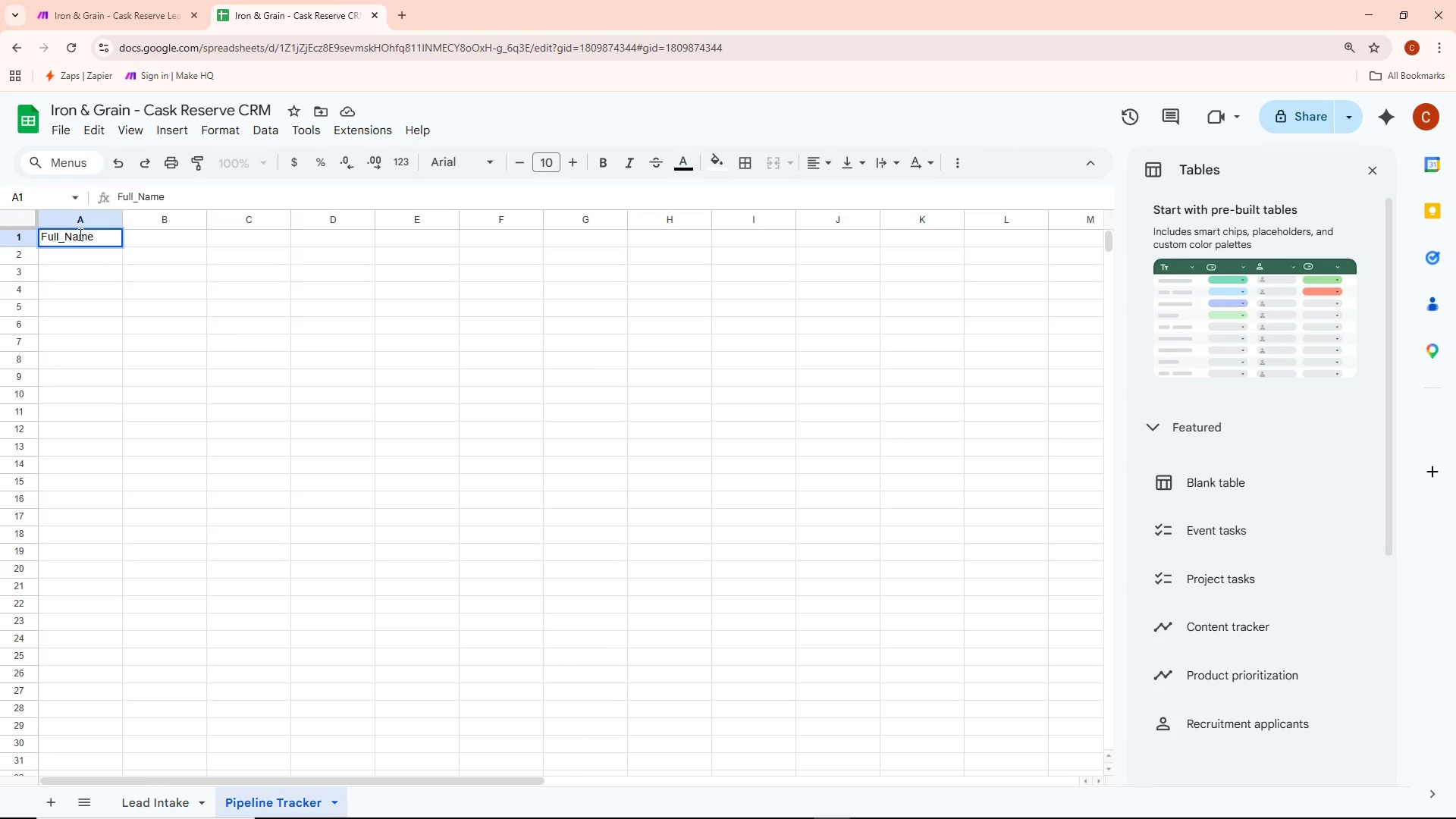 
left_click([101, 303])
 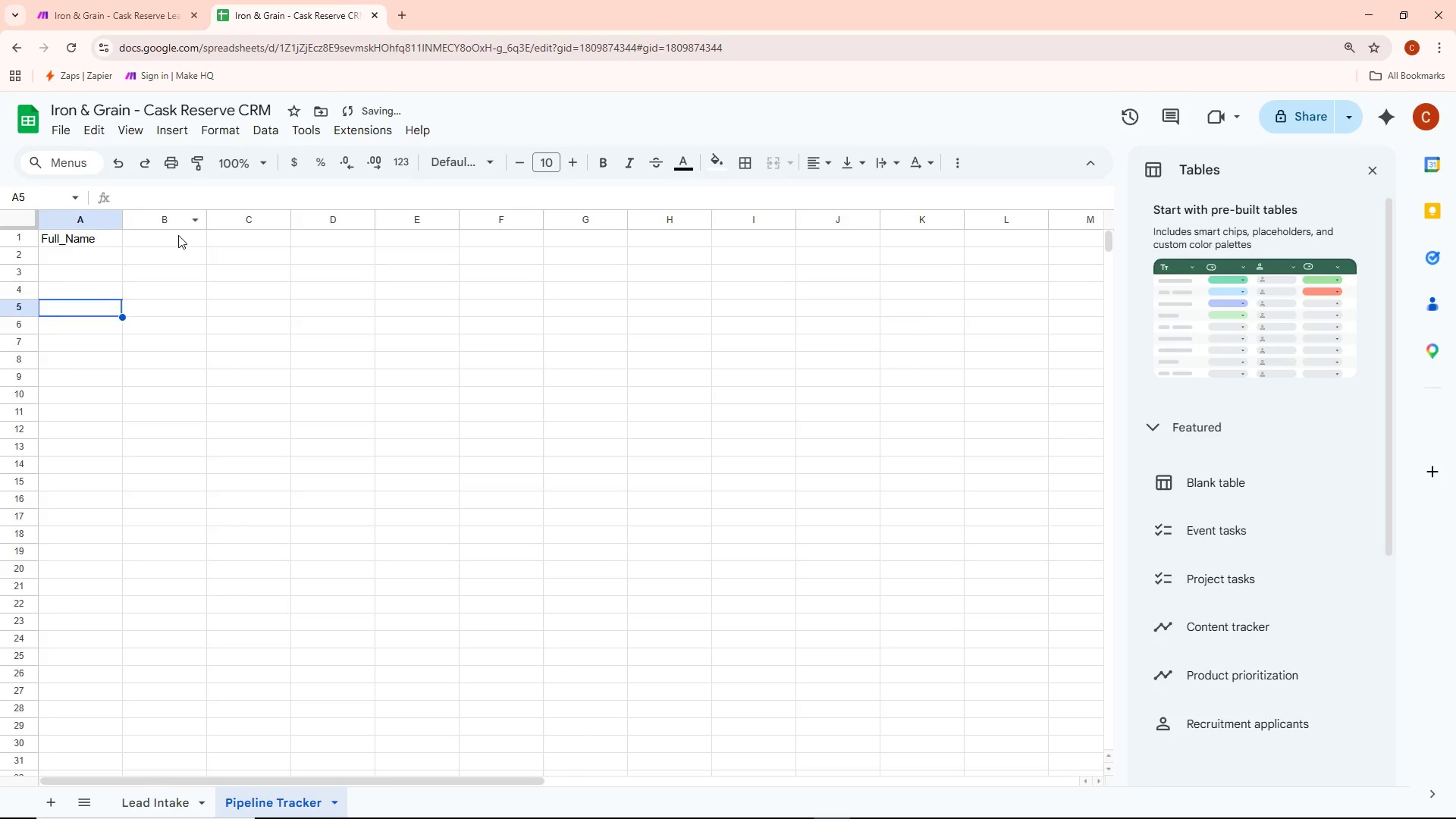 
double_click([178, 235])
 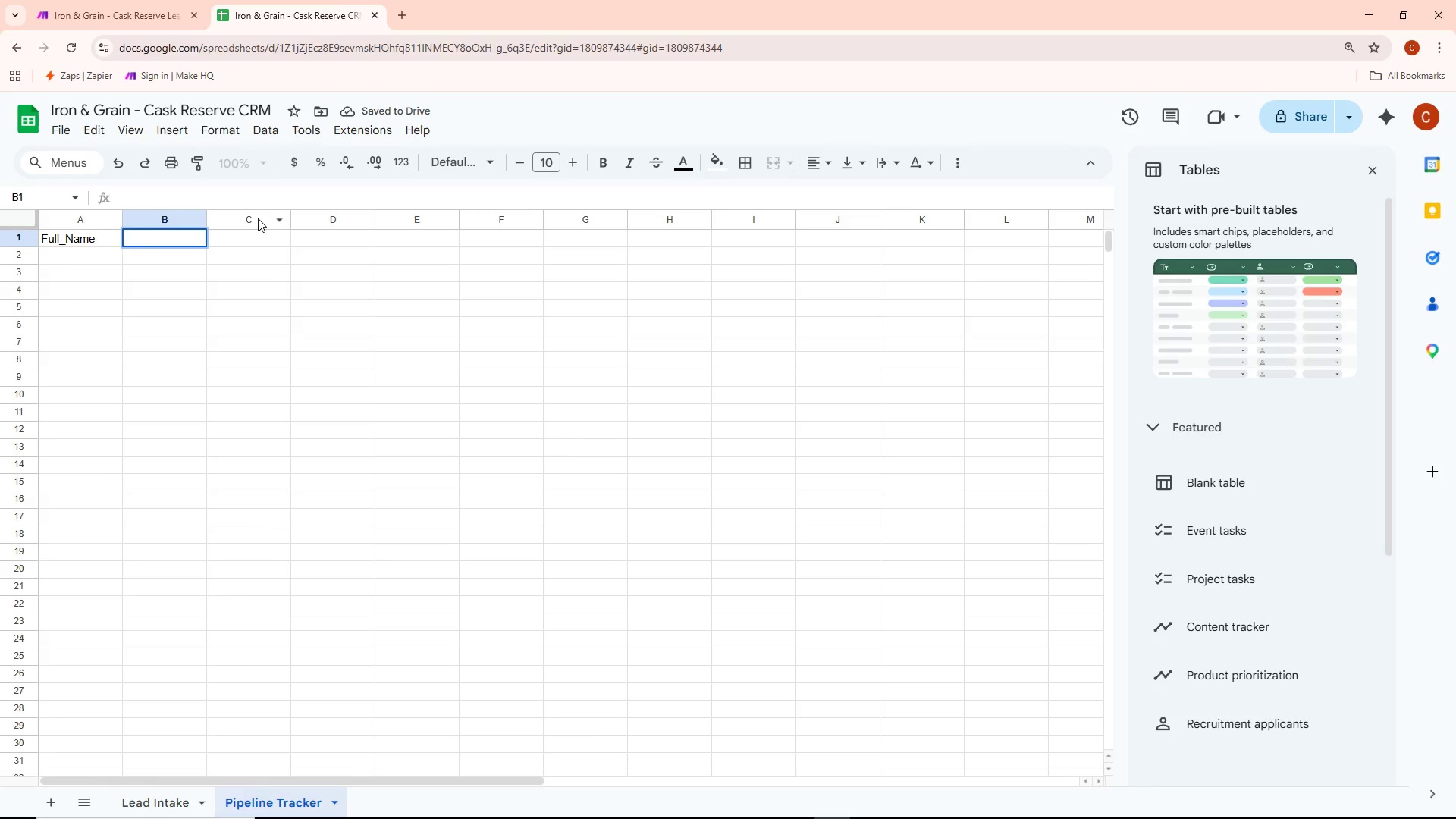 
type(Email)
 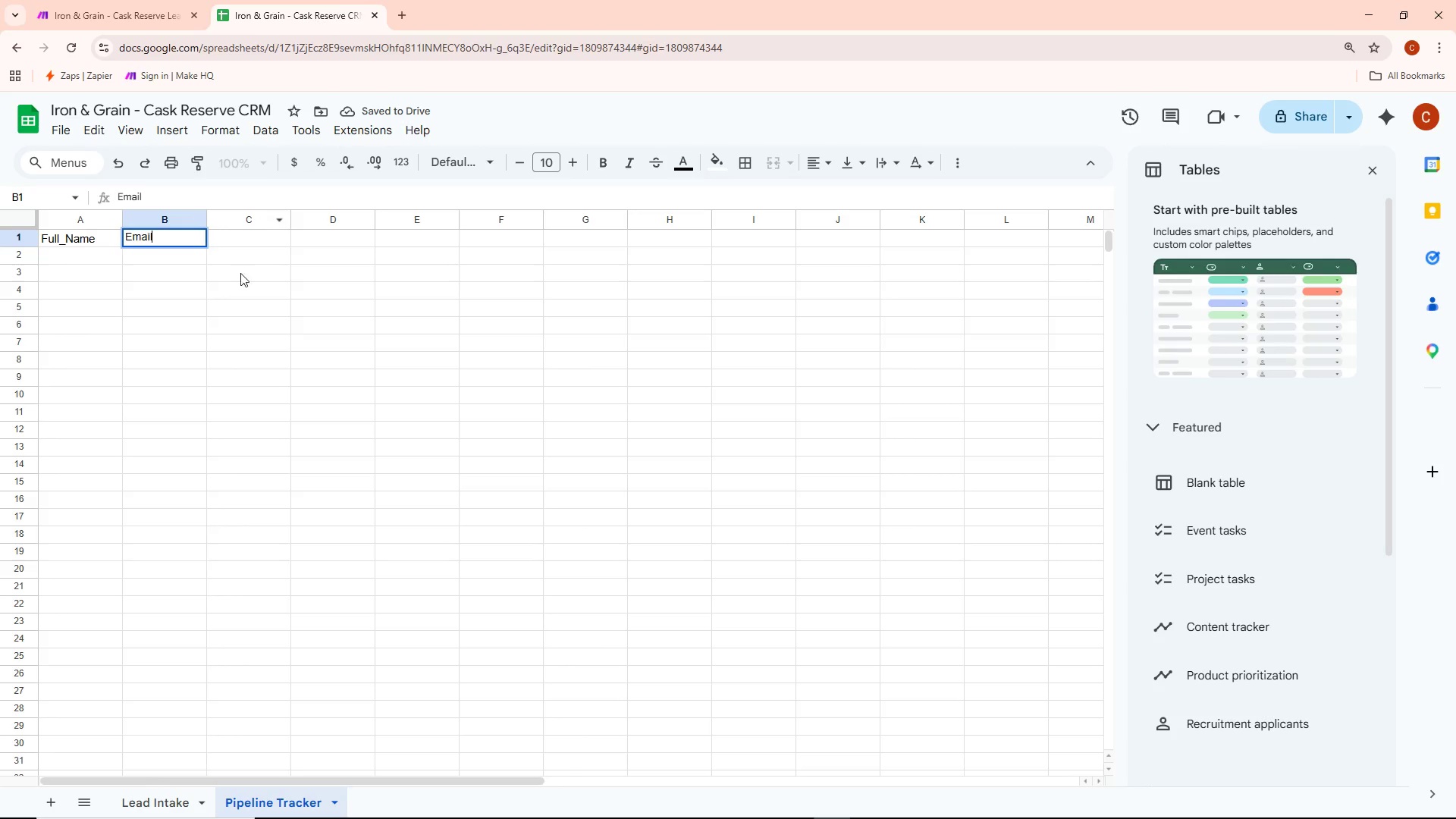 
left_click([206, 344])
 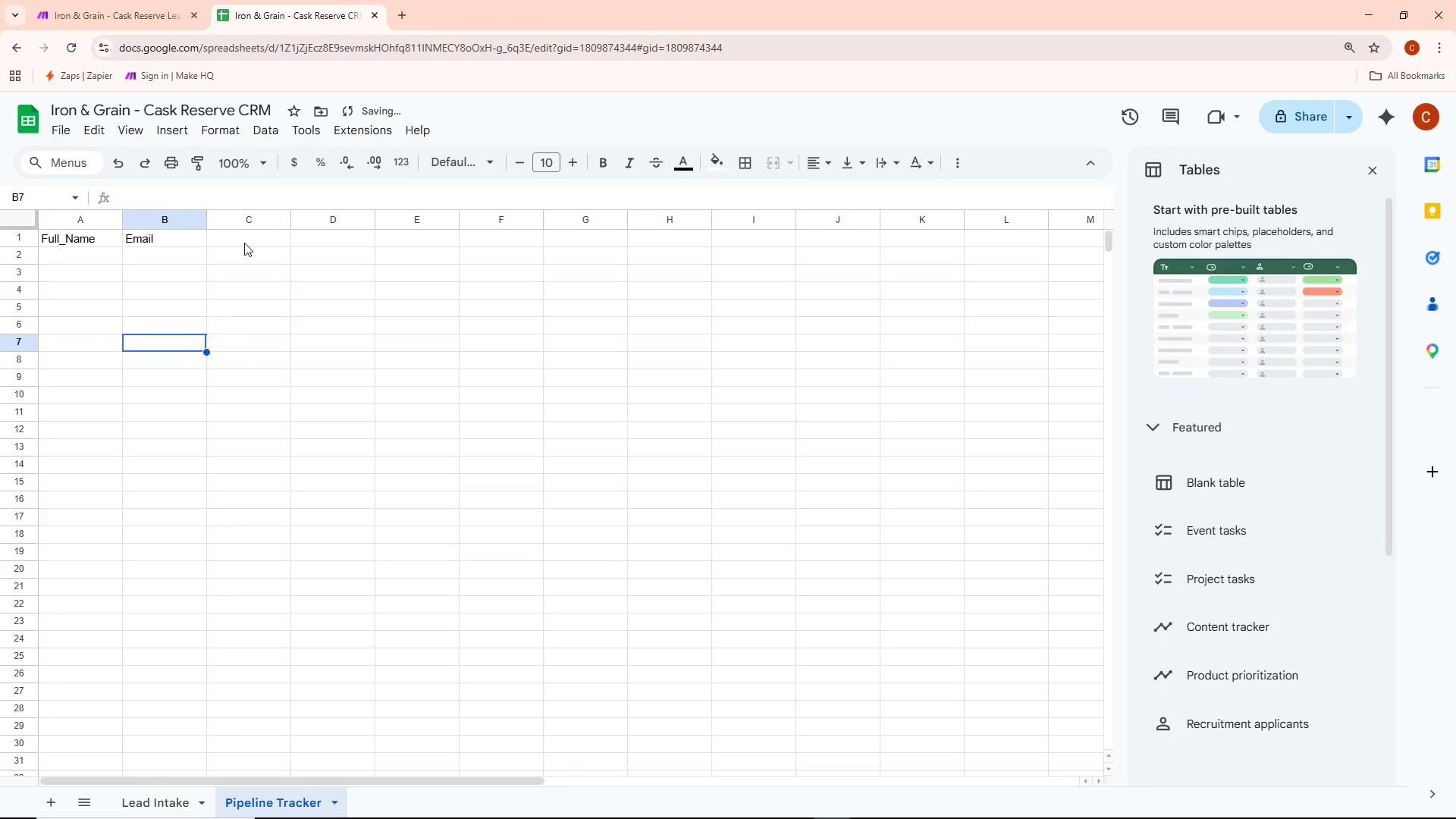 
double_click([244, 243])
 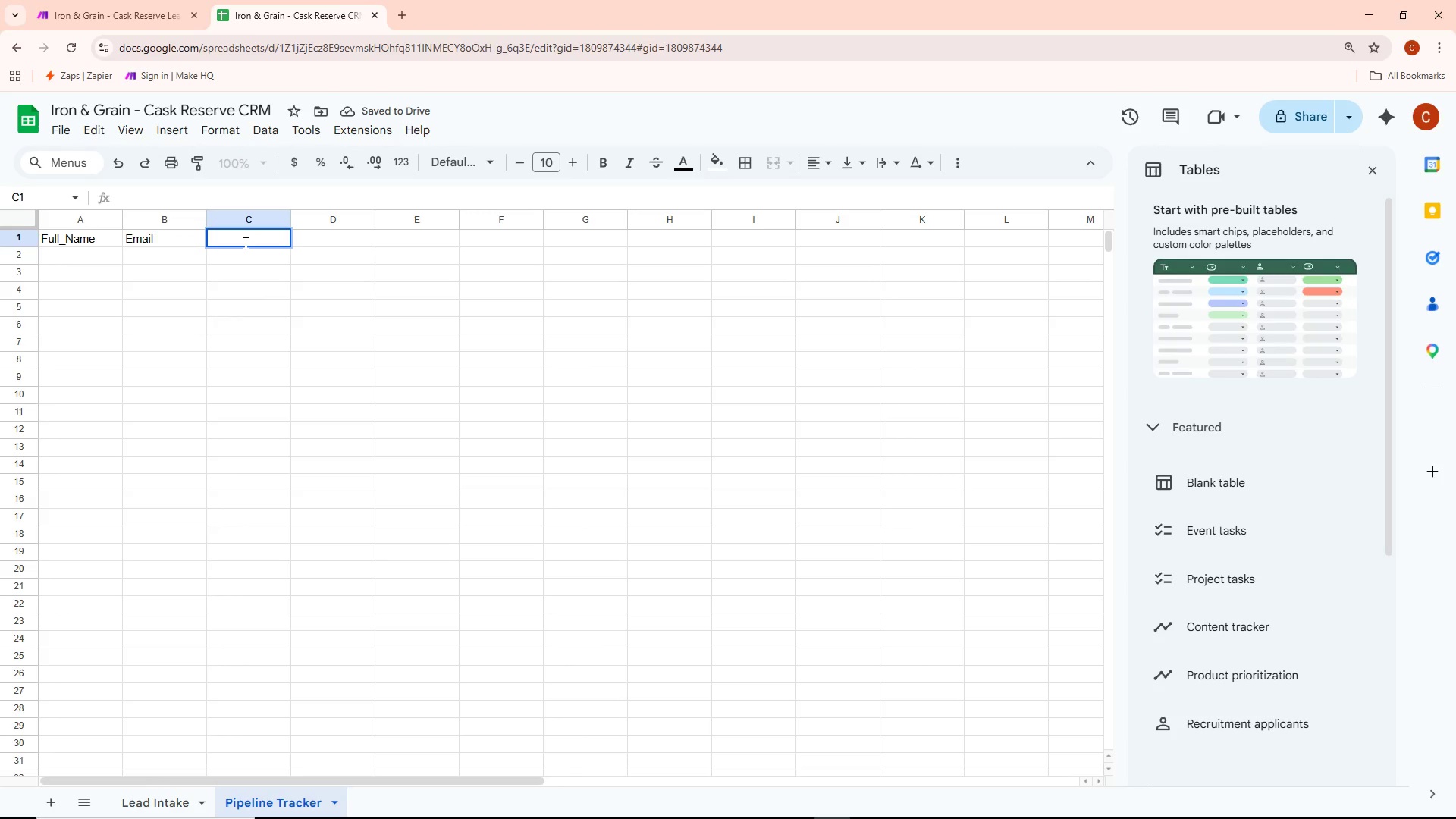 
type(Inquiry_Tyope)
key(Backspace)
key(Backspace)
type(e)
 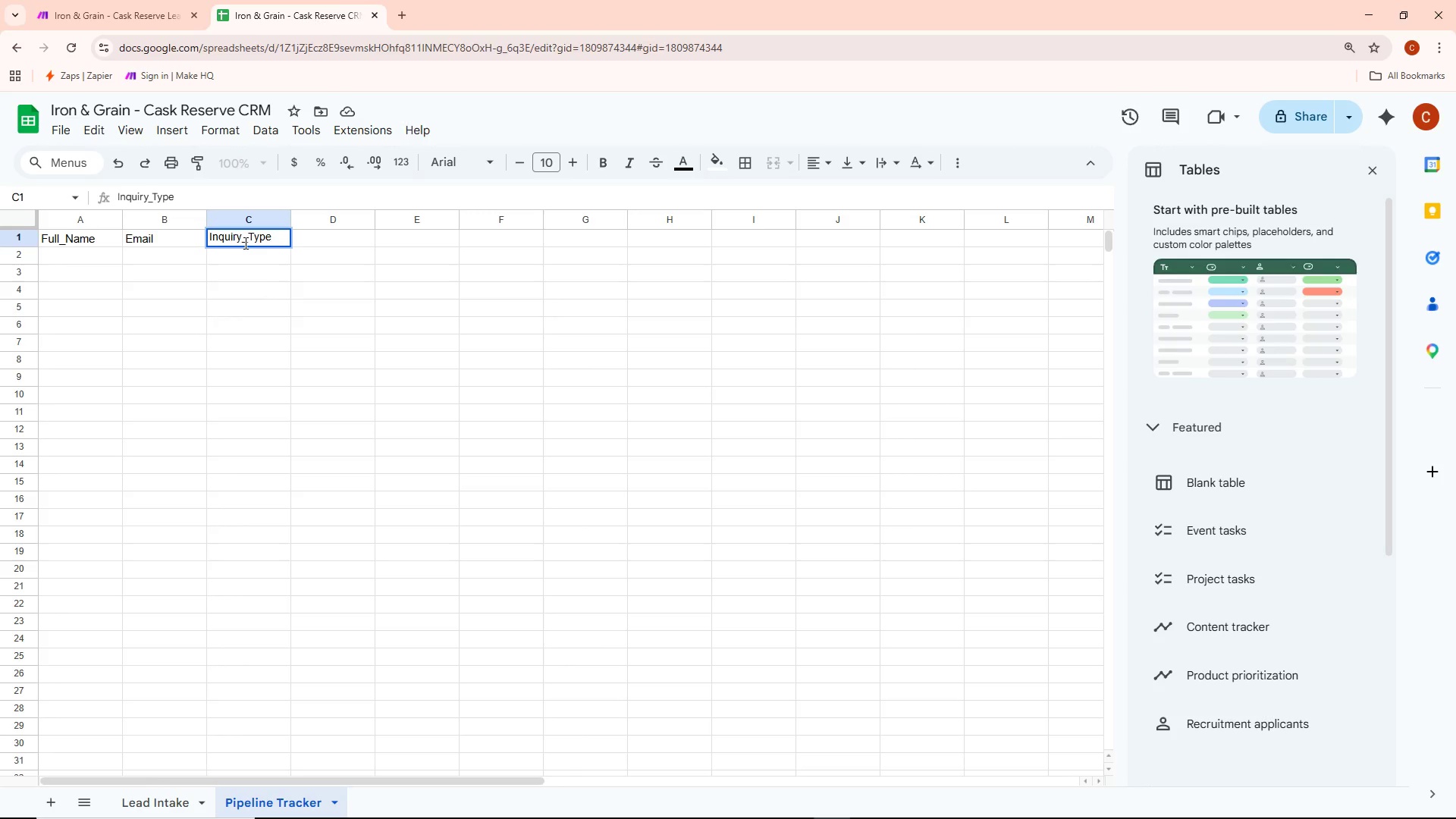 
left_click([309, 368])
 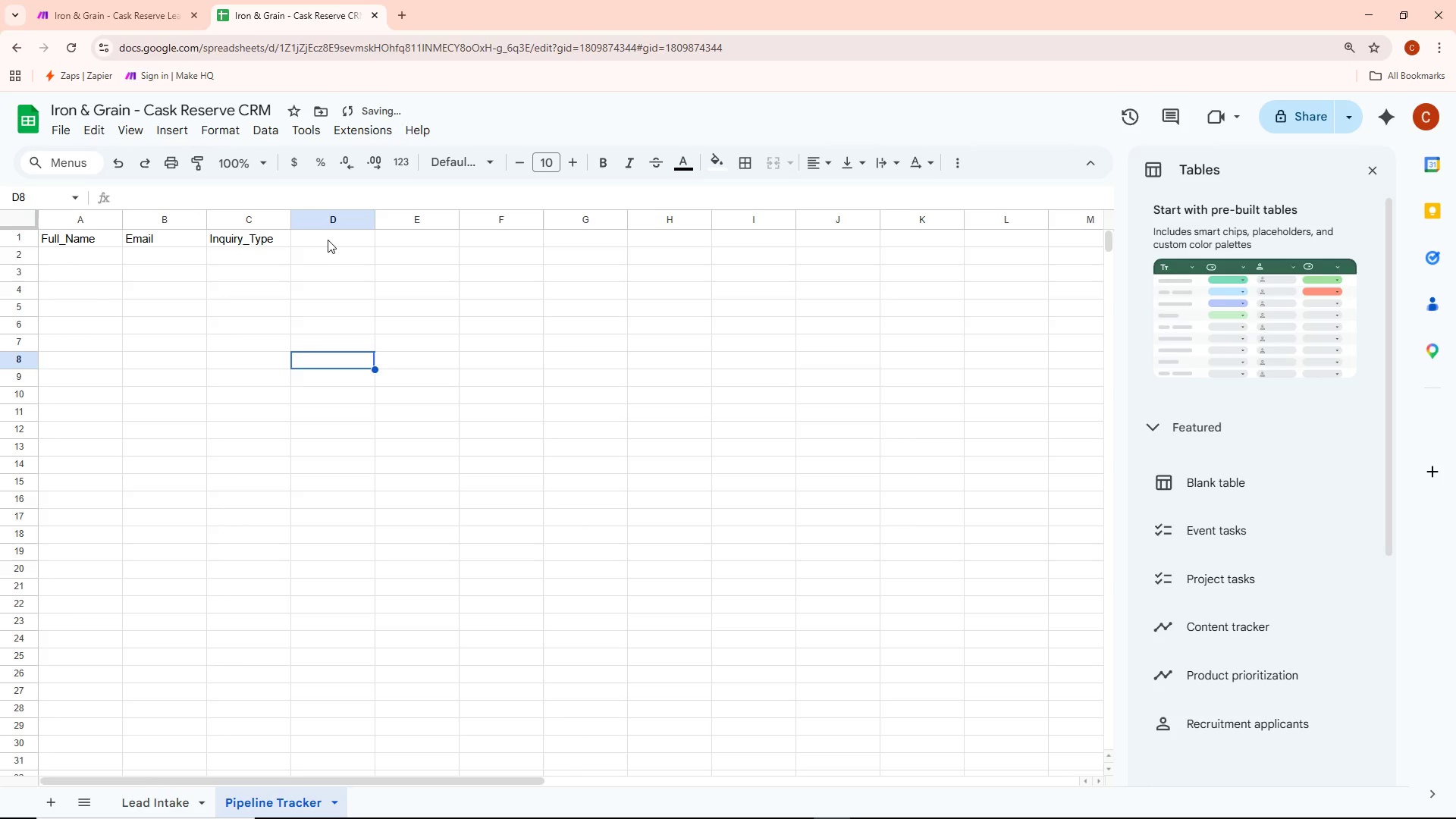 
double_click([328, 238])
 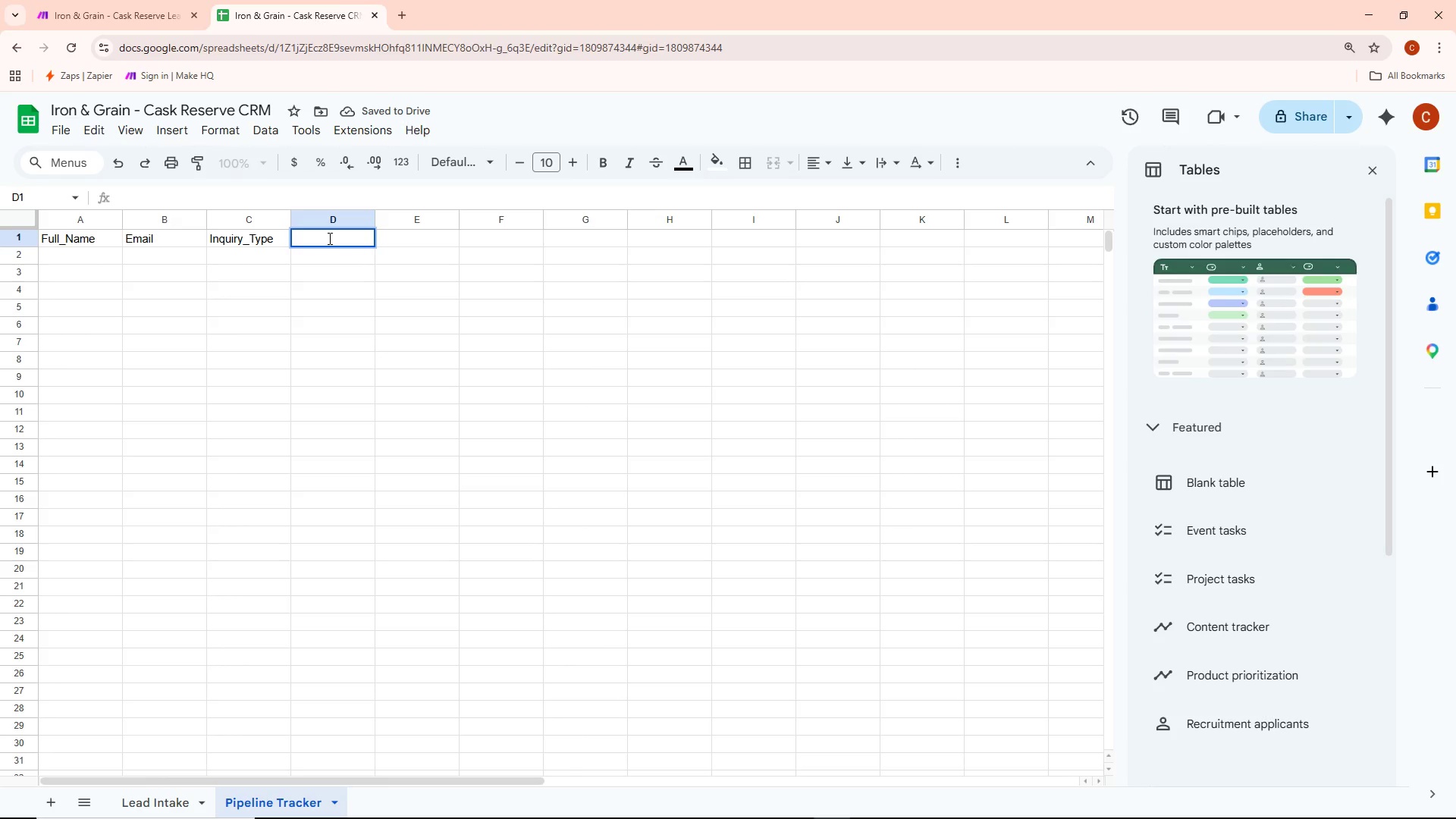 
key(Alt+AltLeft)
 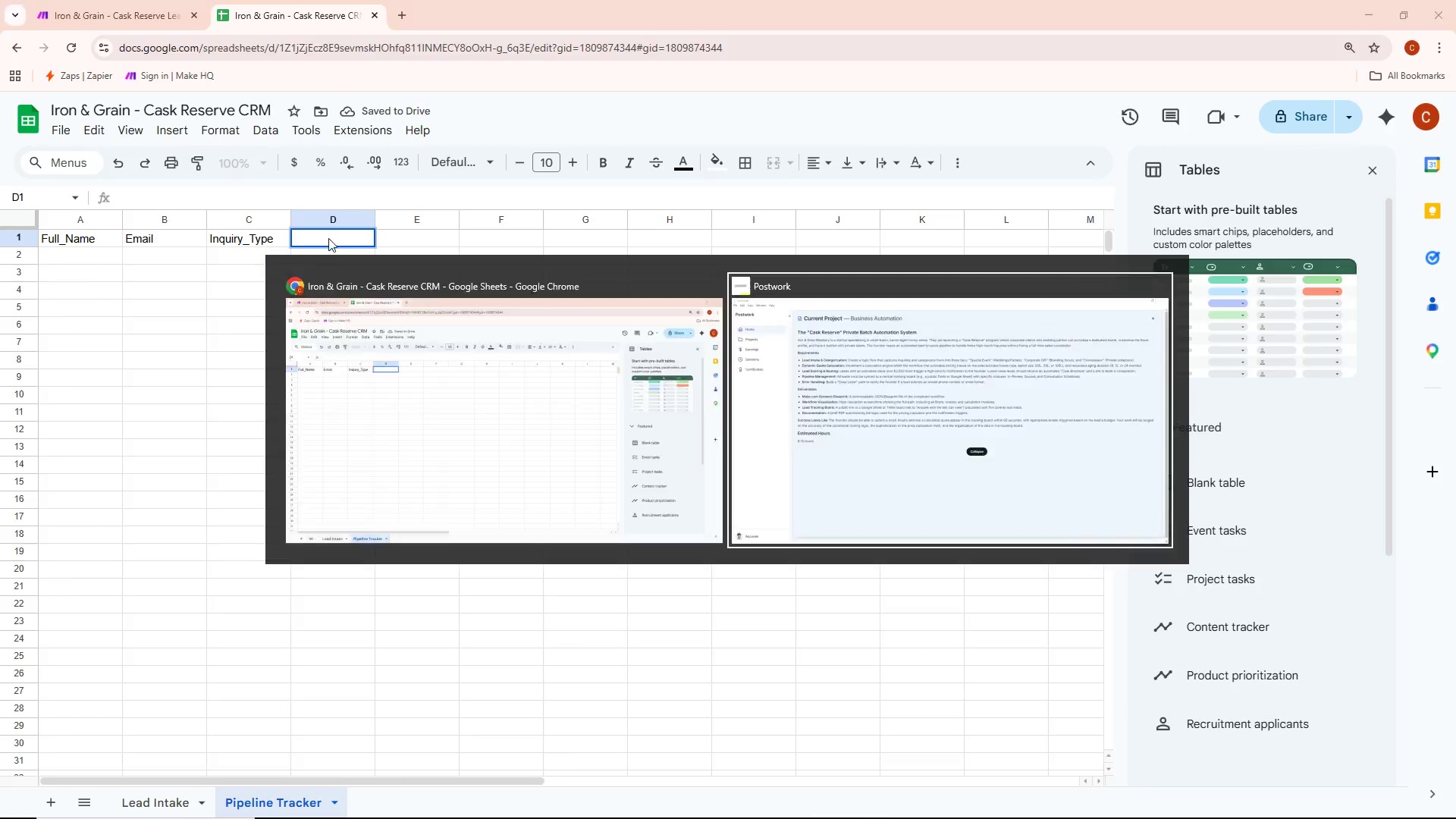 
key(Alt+Tab)